 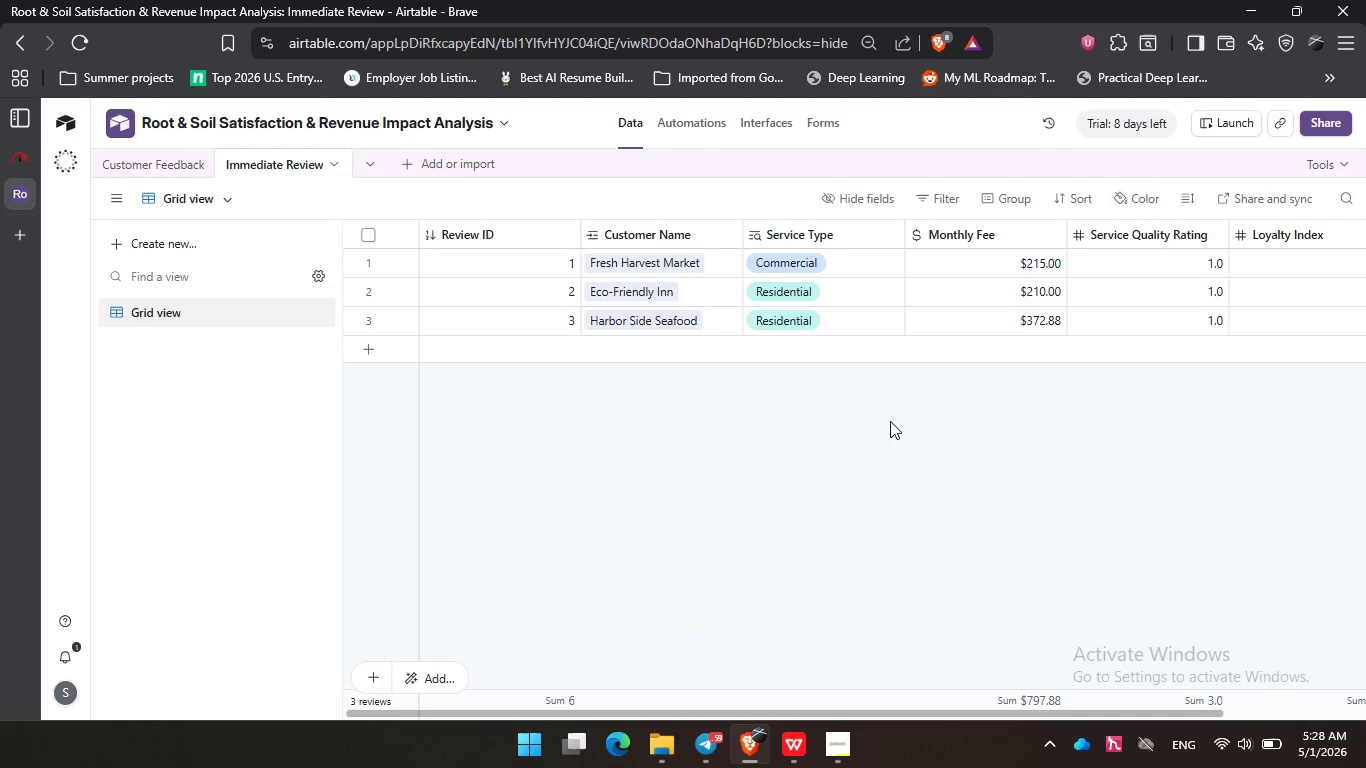 
left_click_drag(start_coordinate=[766, 713], to_coordinate=[1019, 709])
 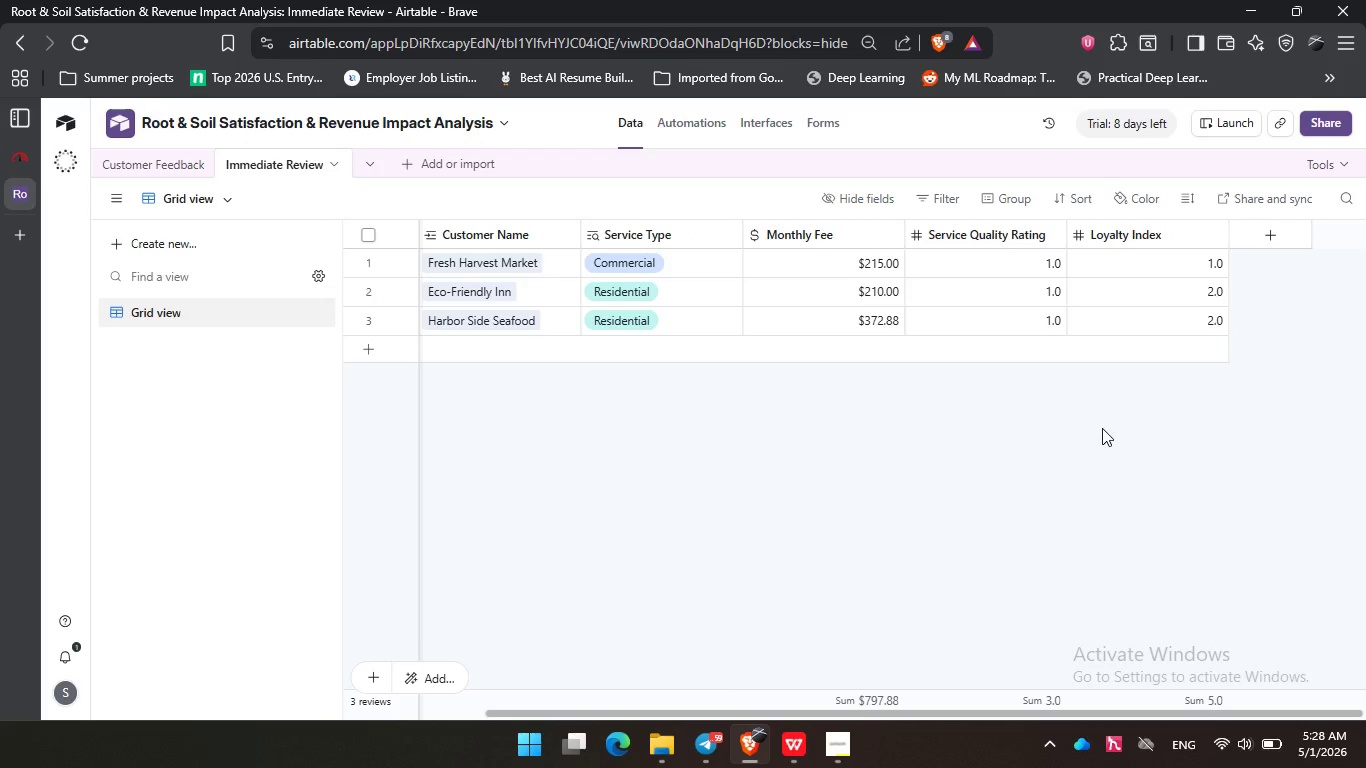 
left_click([1102, 428])
 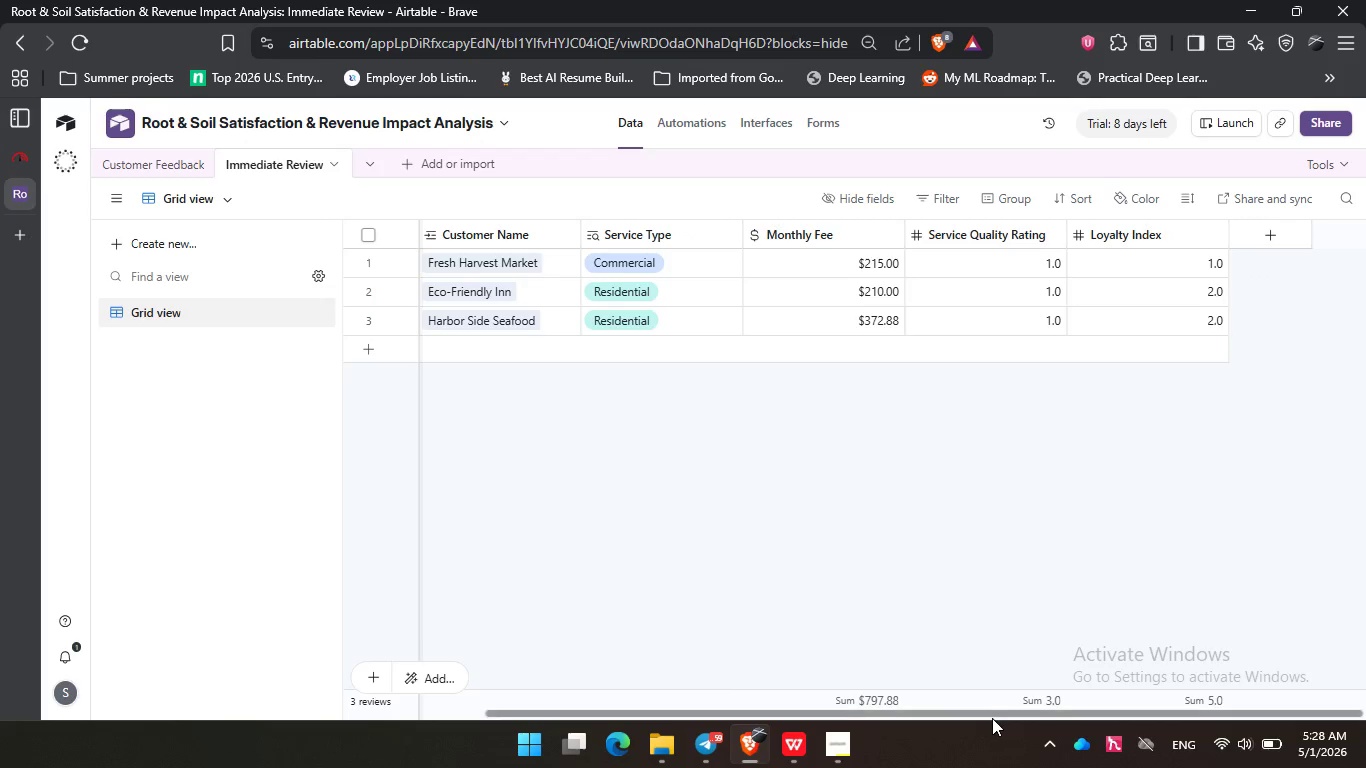 
left_click_drag(start_coordinate=[992, 718], to_coordinate=[695, 693])
 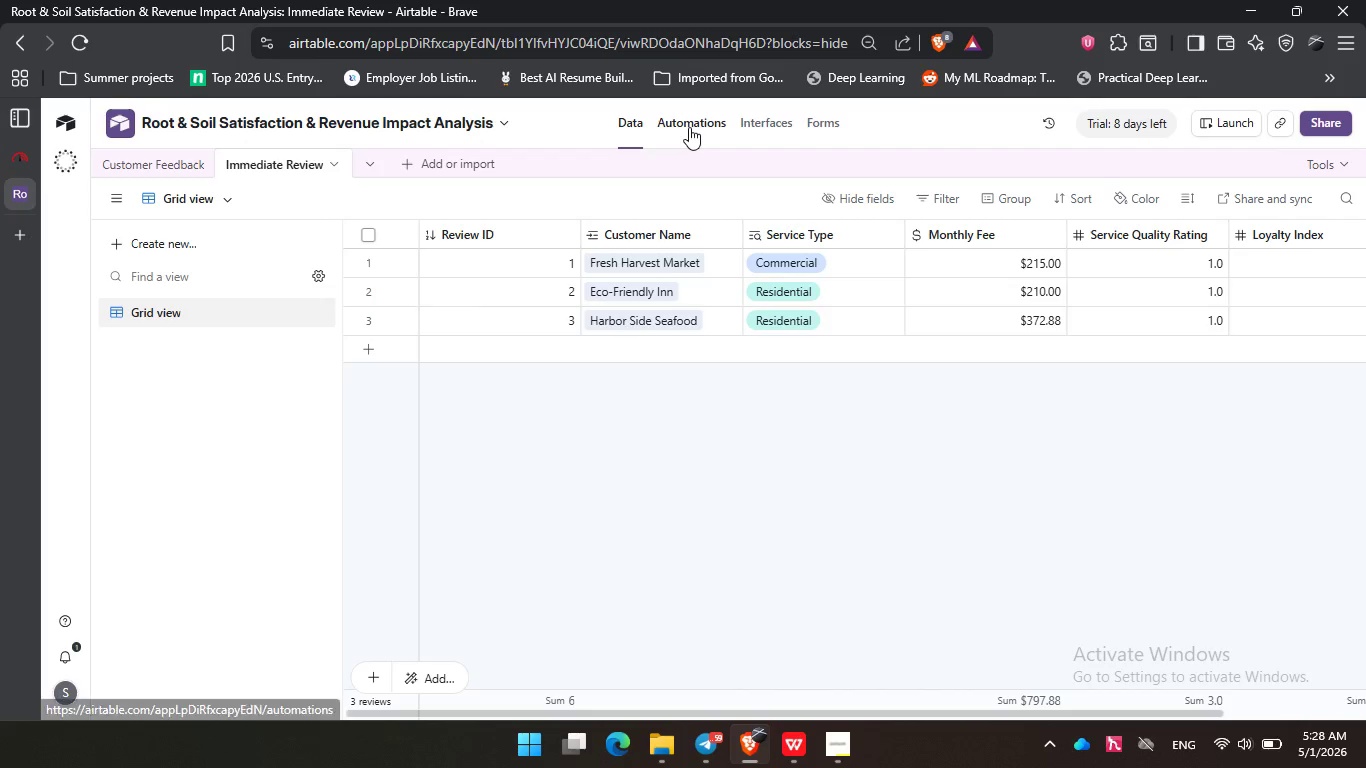 
left_click([689, 127])
 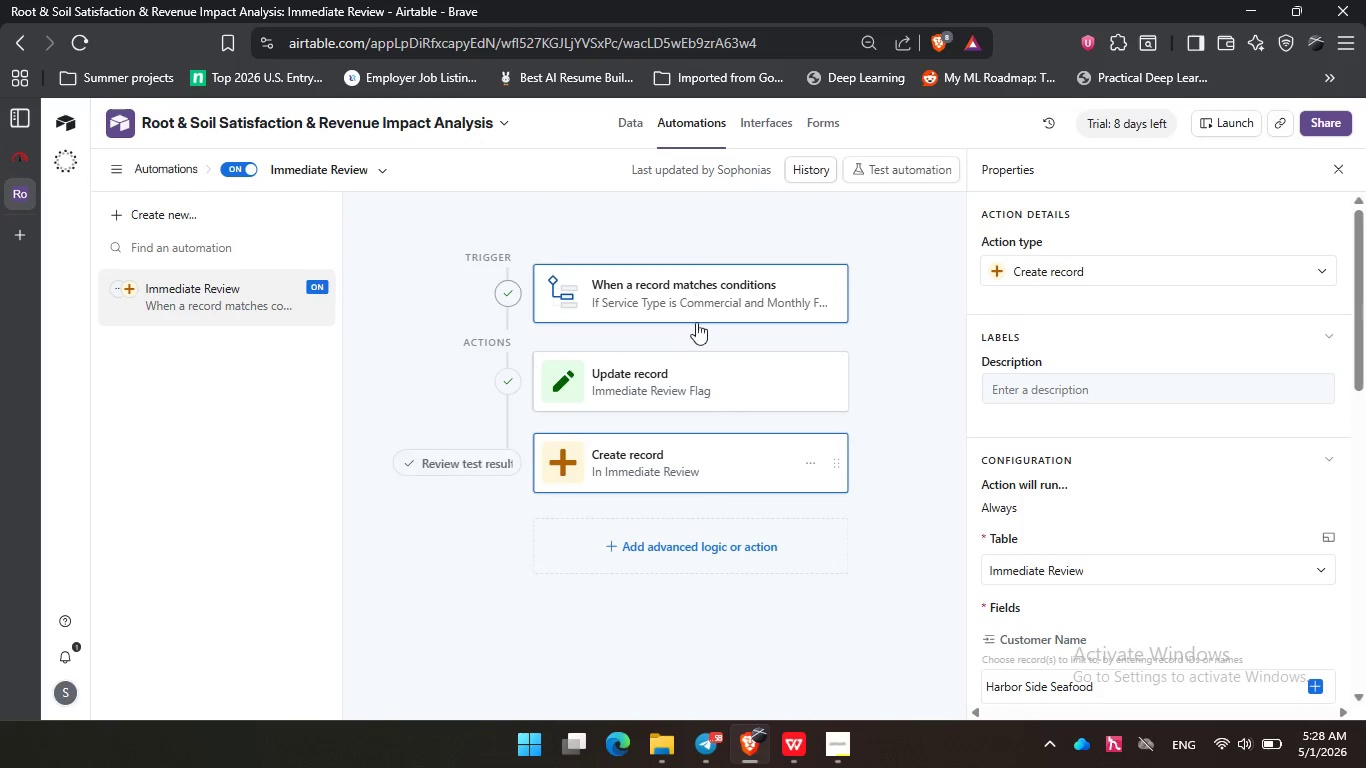 
left_click([911, 266])
 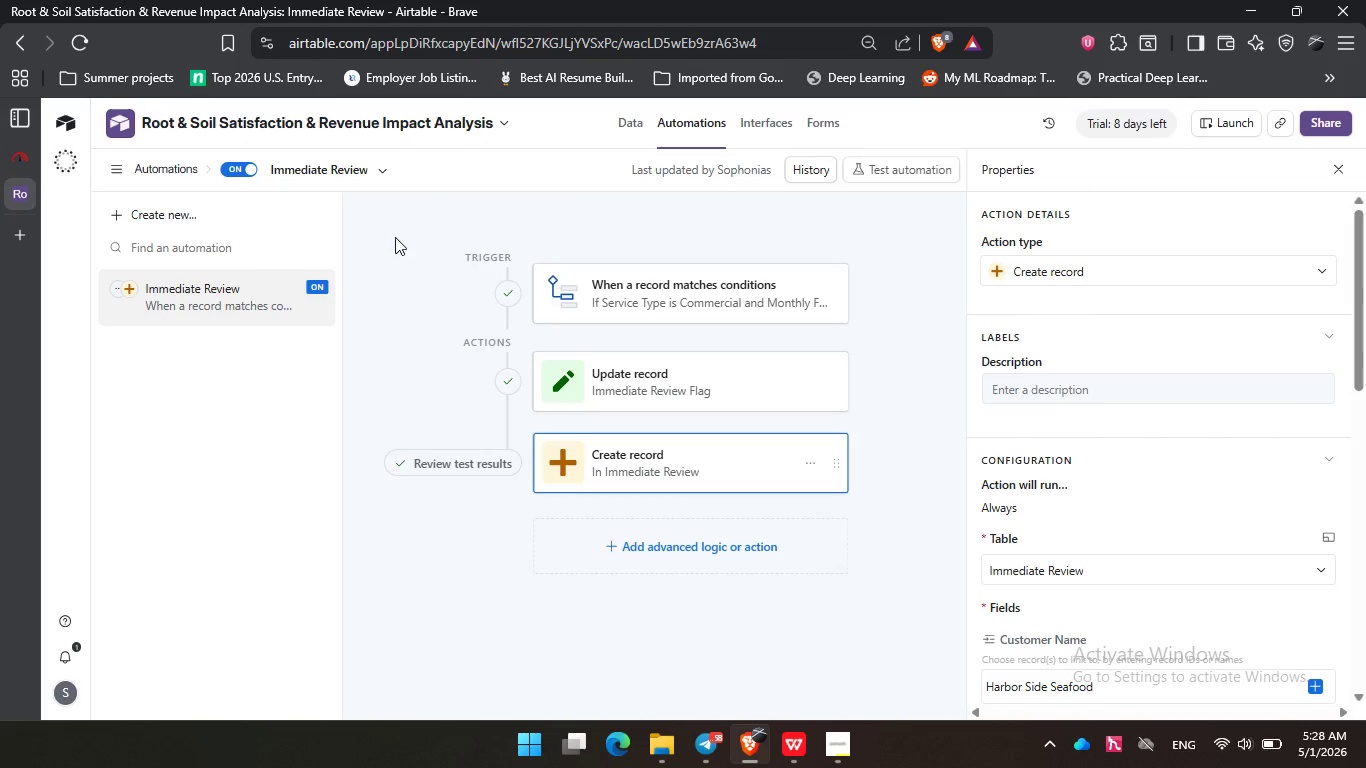 
left_click([395, 237])
 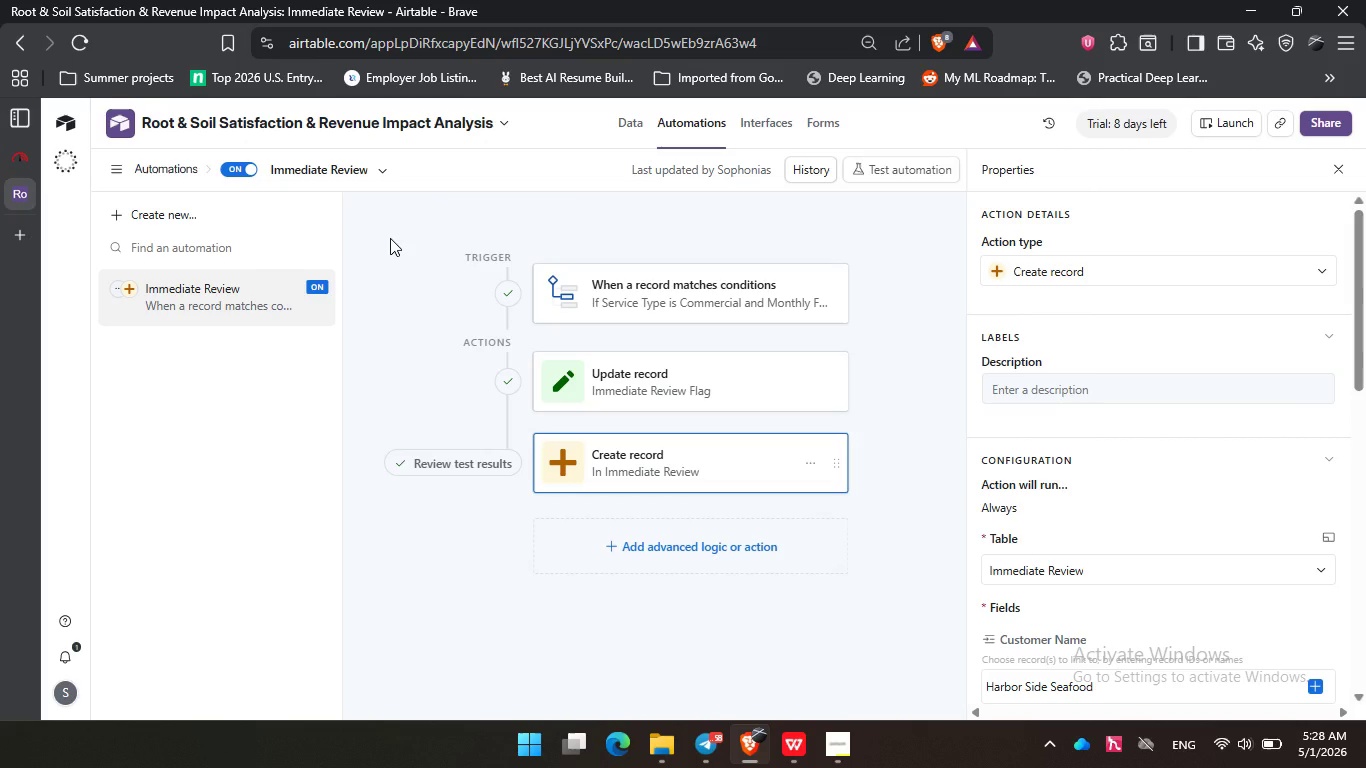 
wait(20.53)
 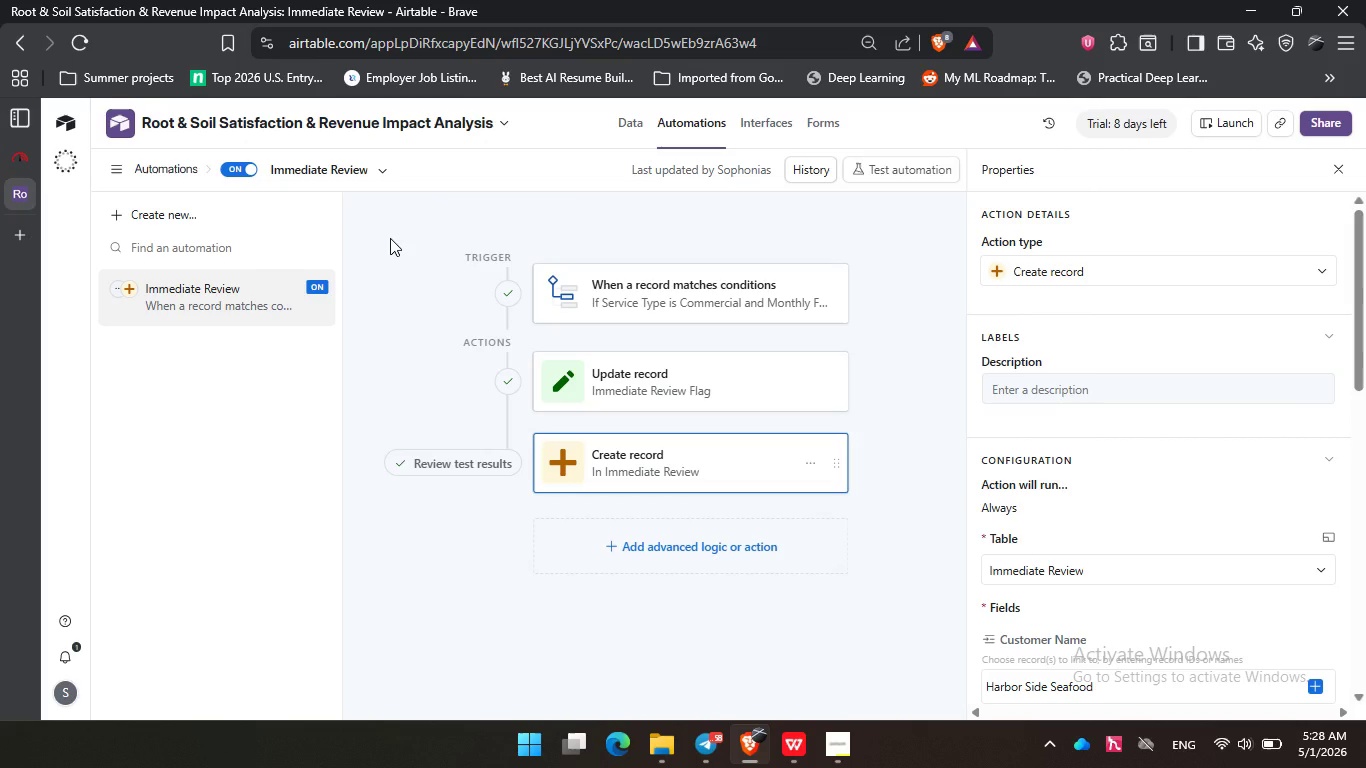 
left_click([382, 233])
 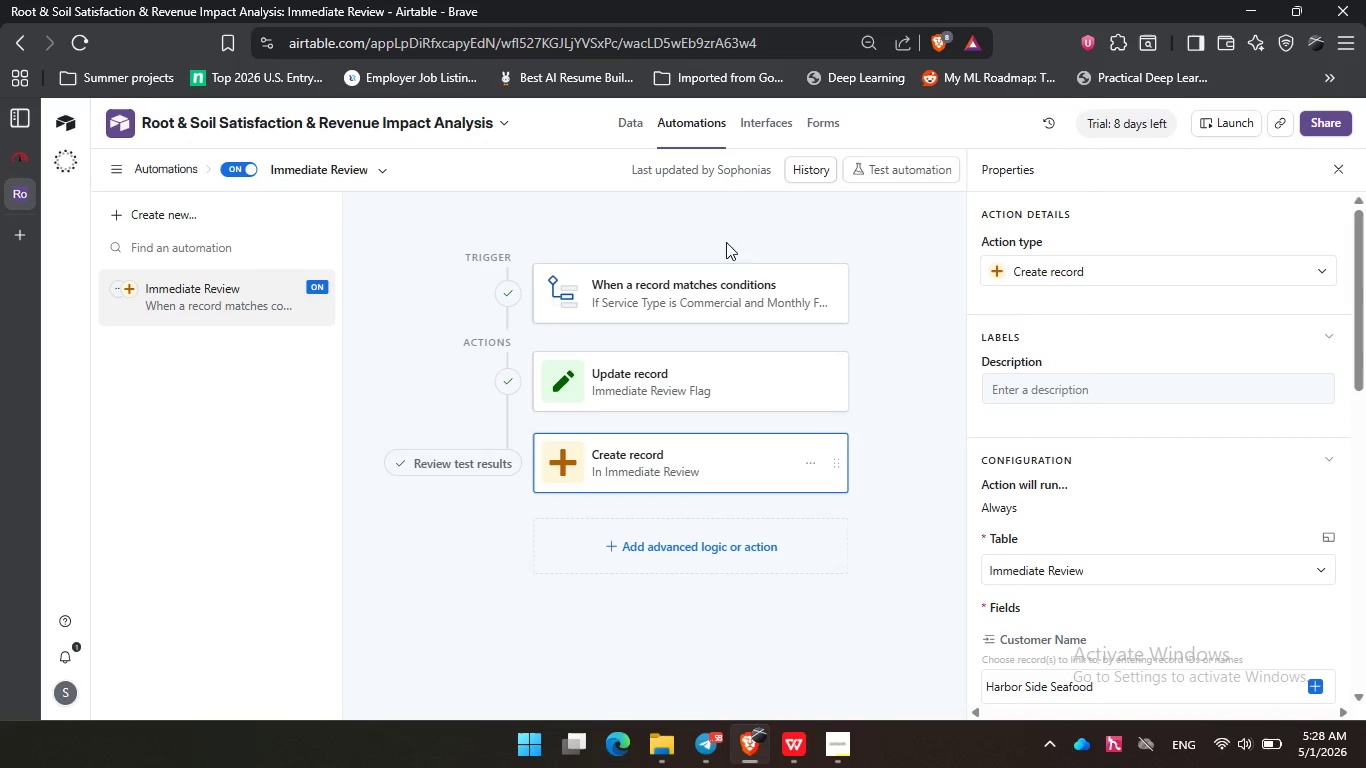 
left_click([480, 229])
 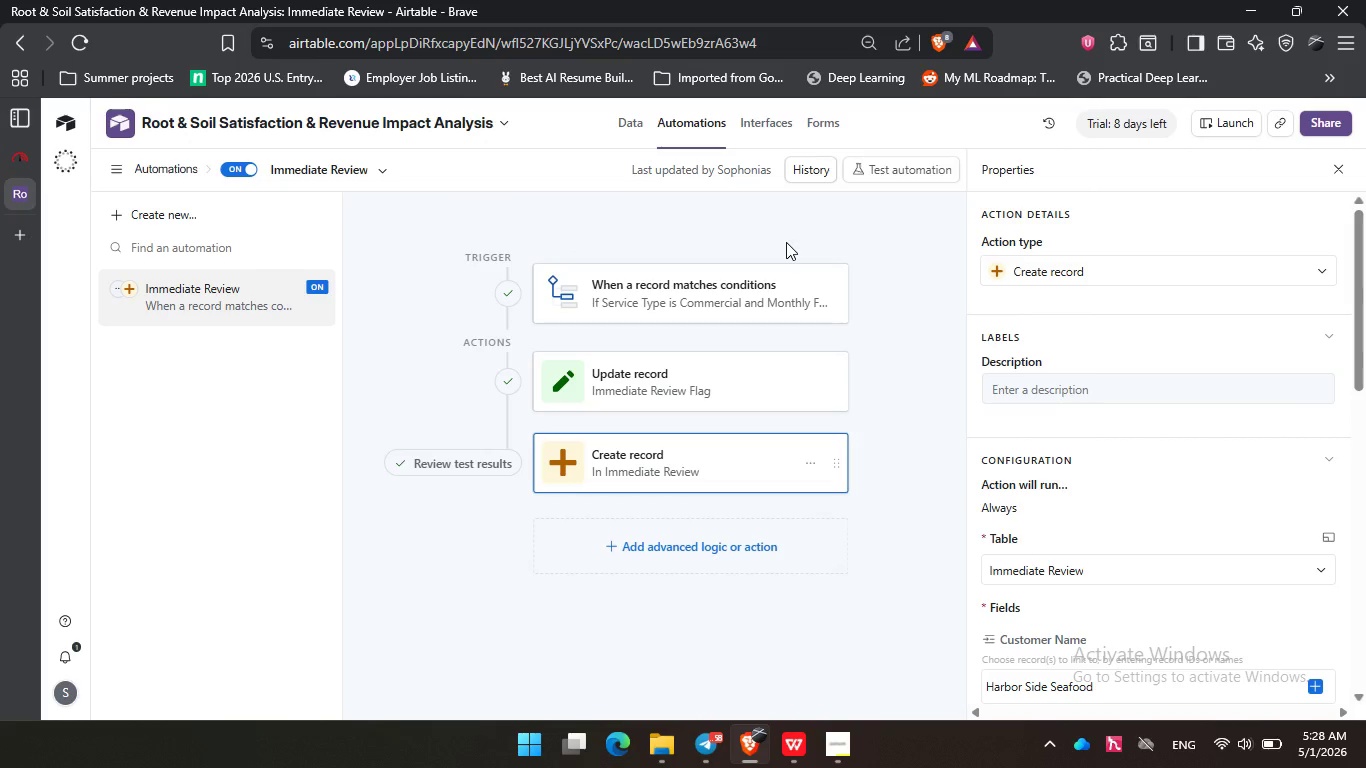 
double_click([783, 242])
 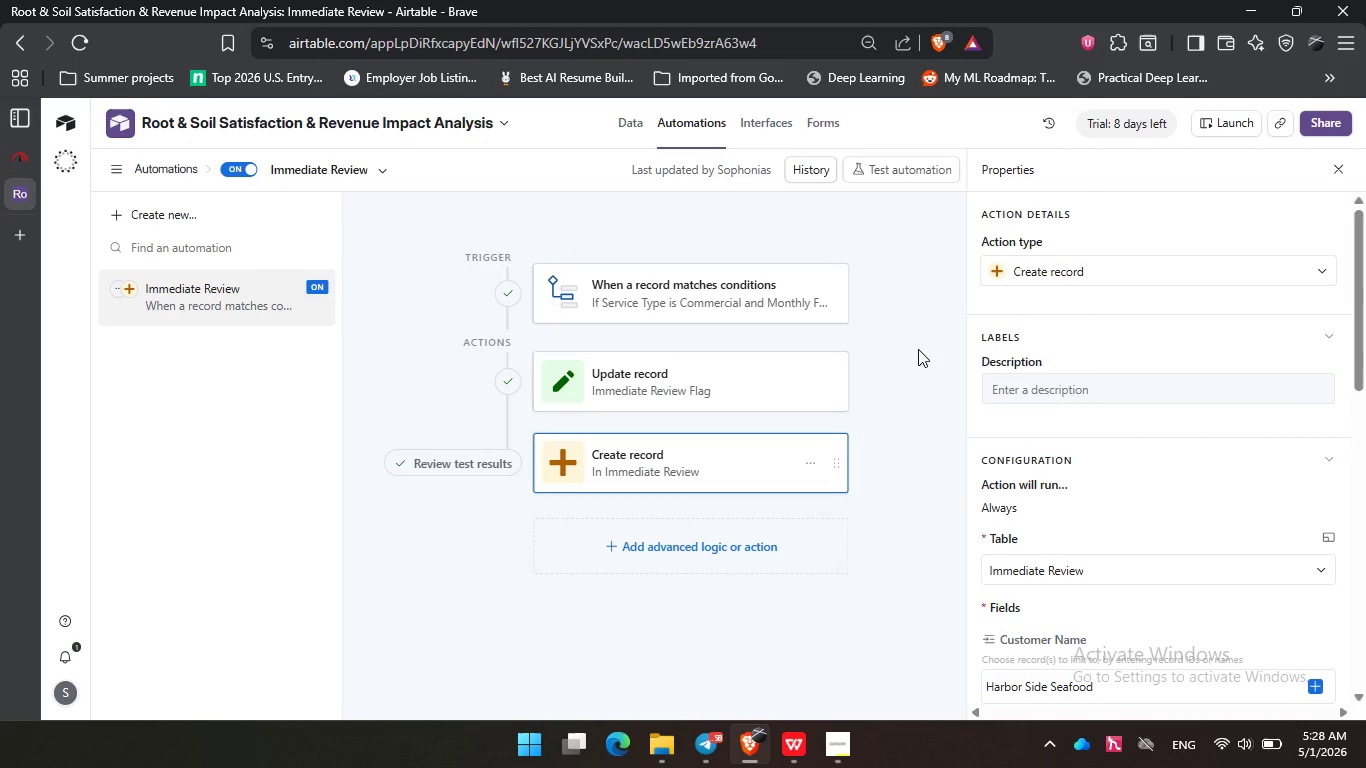 
left_click([919, 348])
 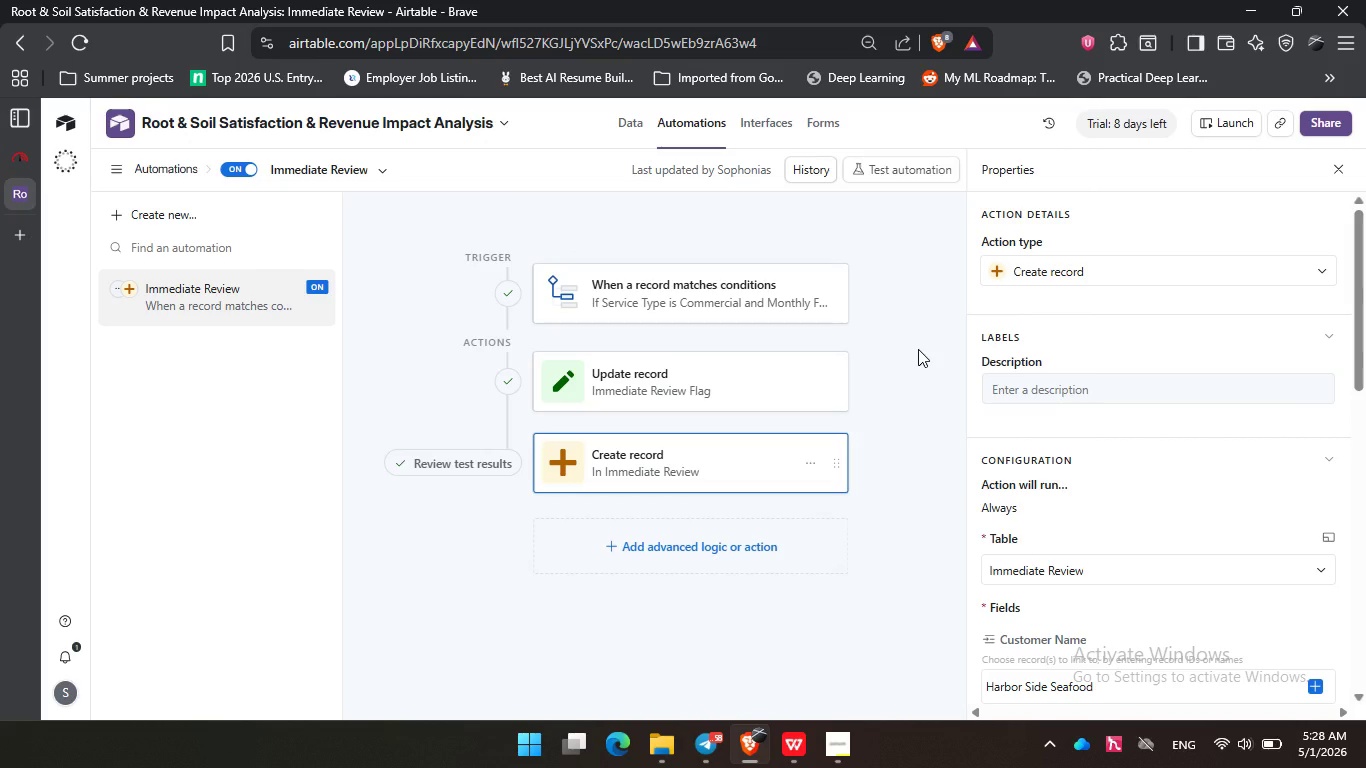 
scroll: coordinate [1045, 372], scroll_direction: down, amount: 5.0
 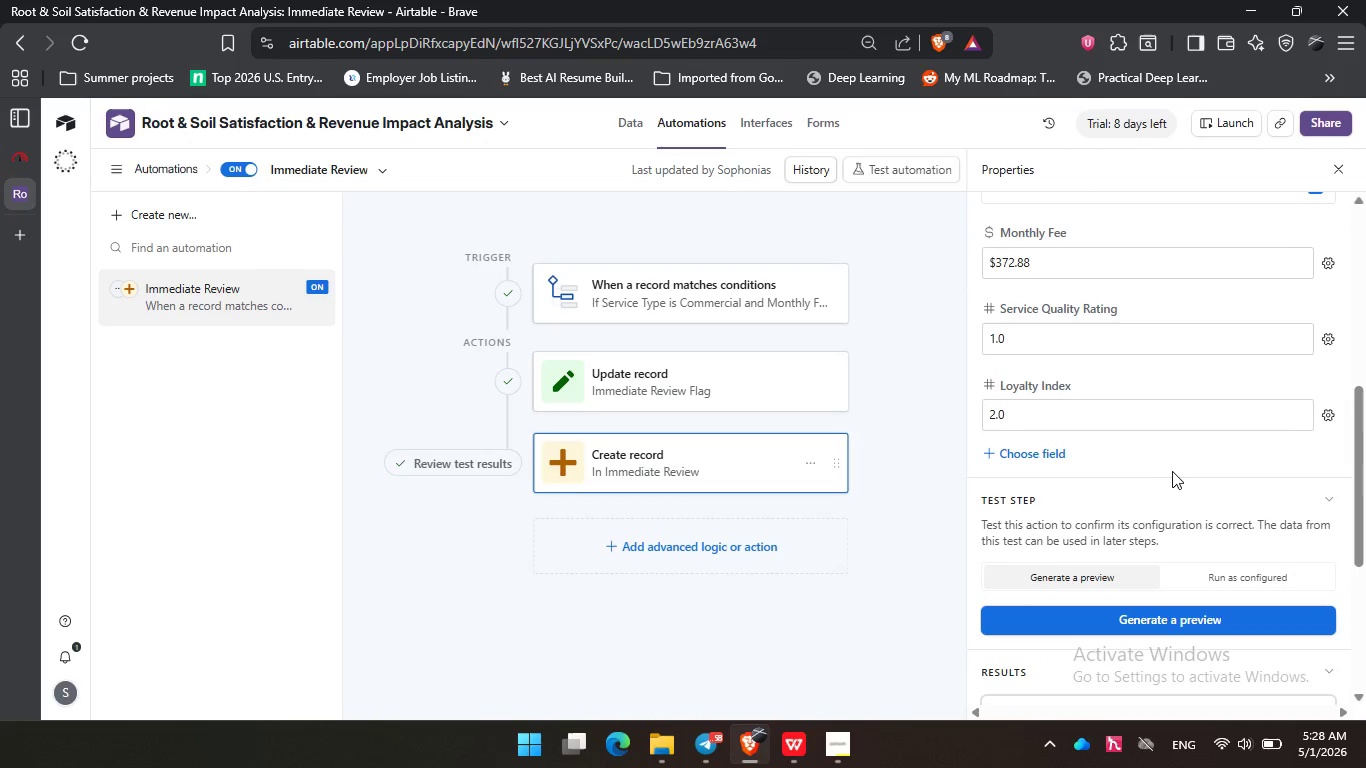 
double_click([1173, 471])